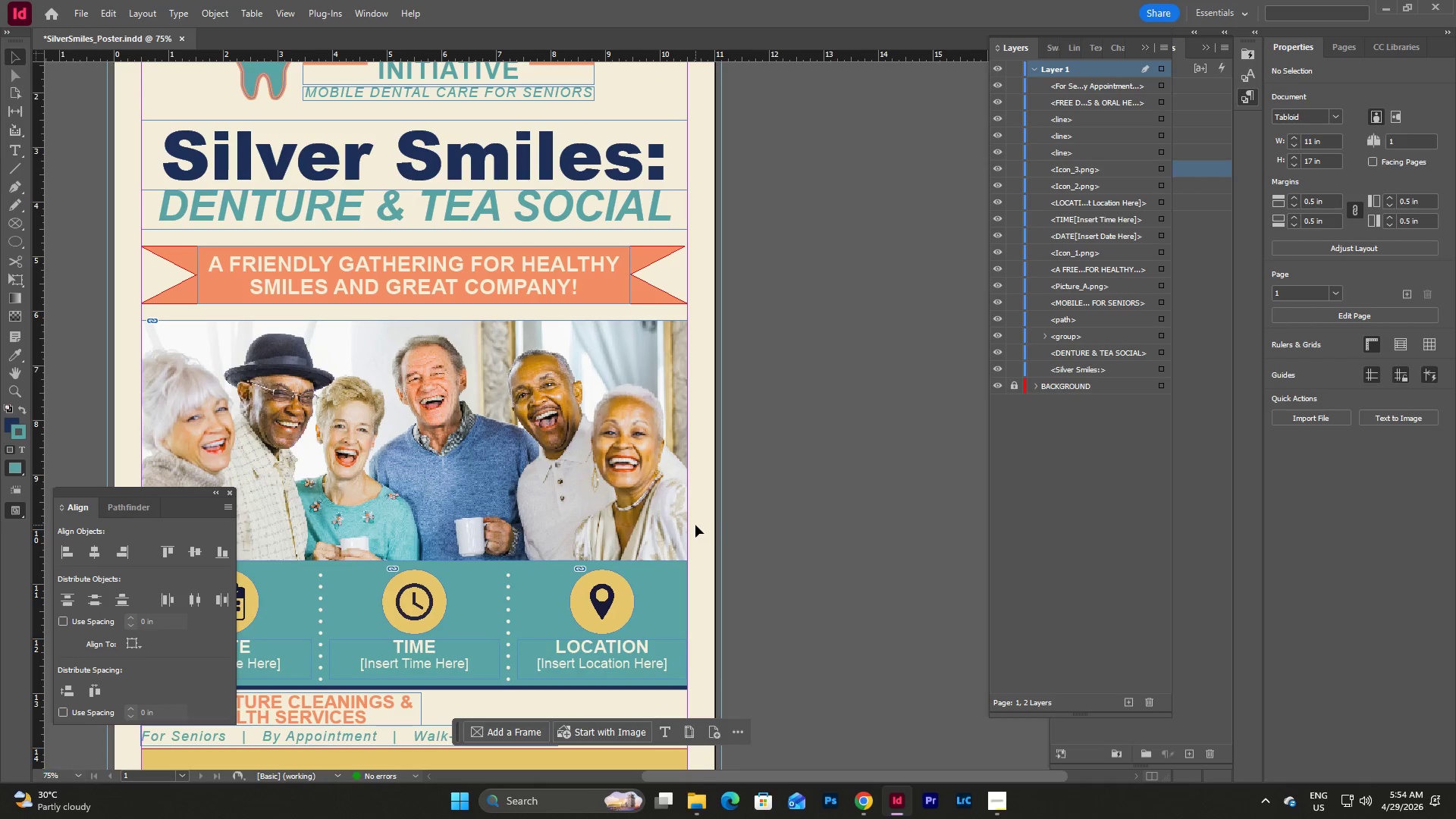 
key(W)
 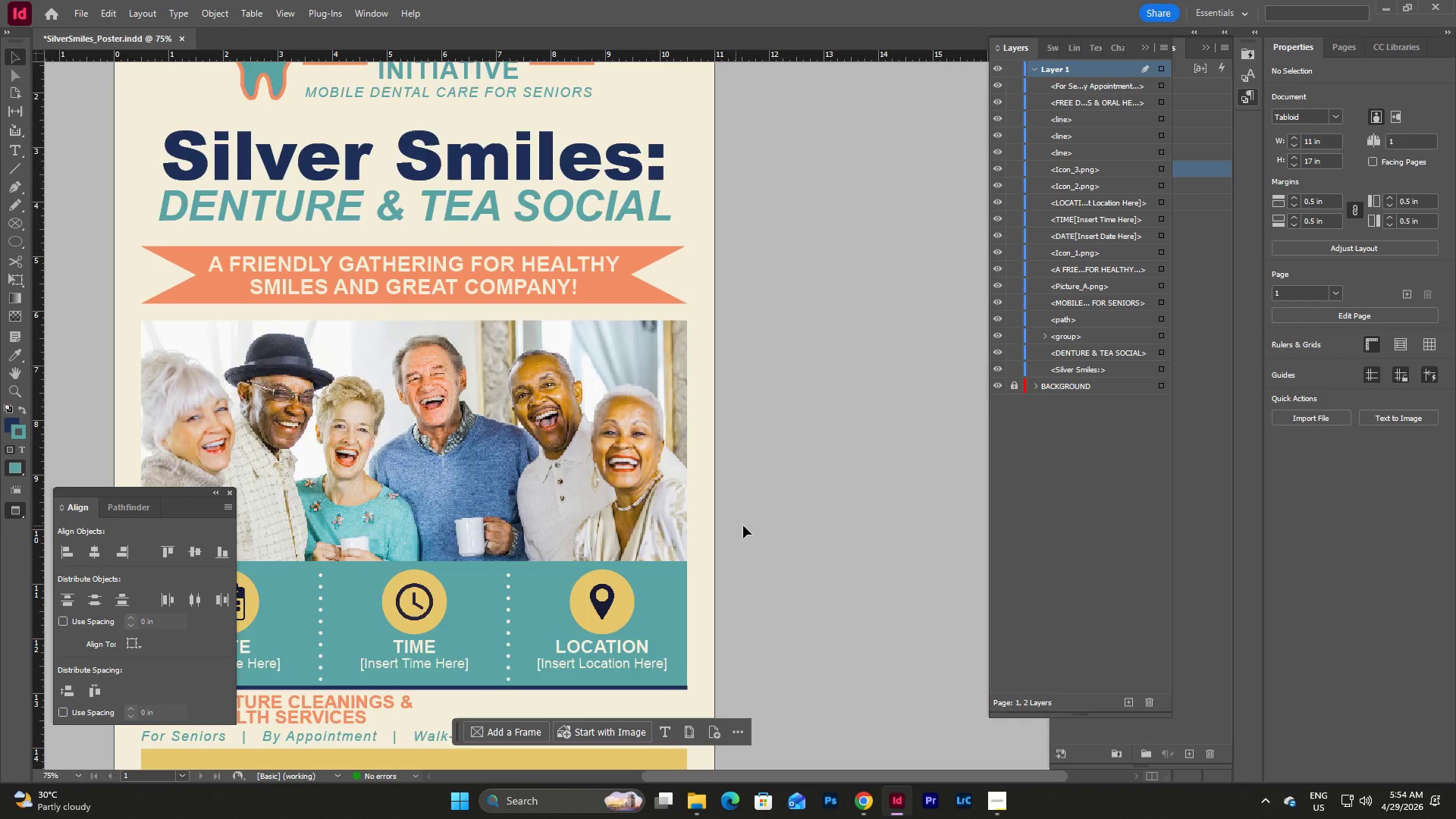 
scroll: coordinate [743, 526], scroll_direction: down, amount: 3.0
 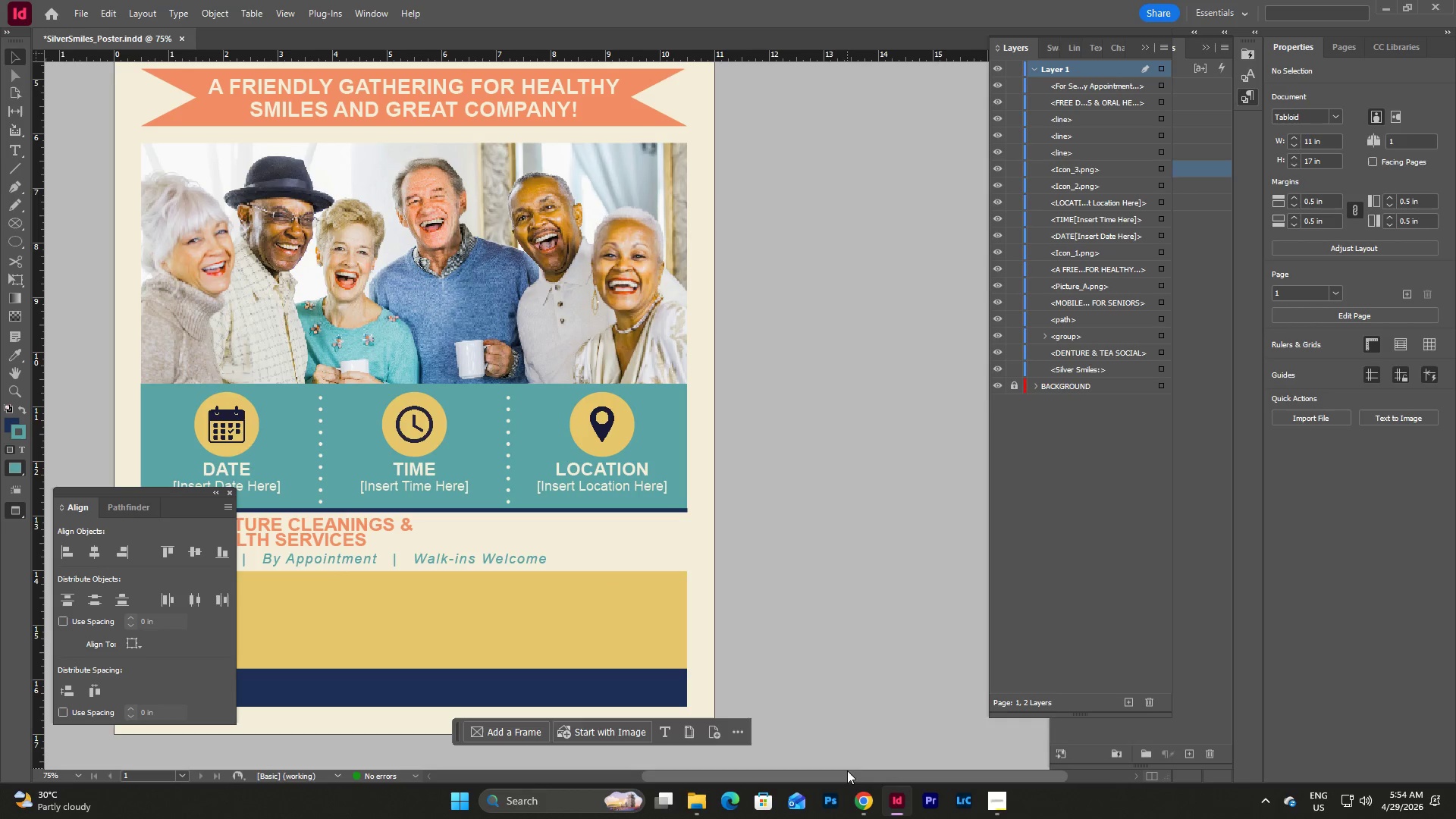 
left_click_drag(start_coordinate=[846, 776], to_coordinate=[735, 777])
 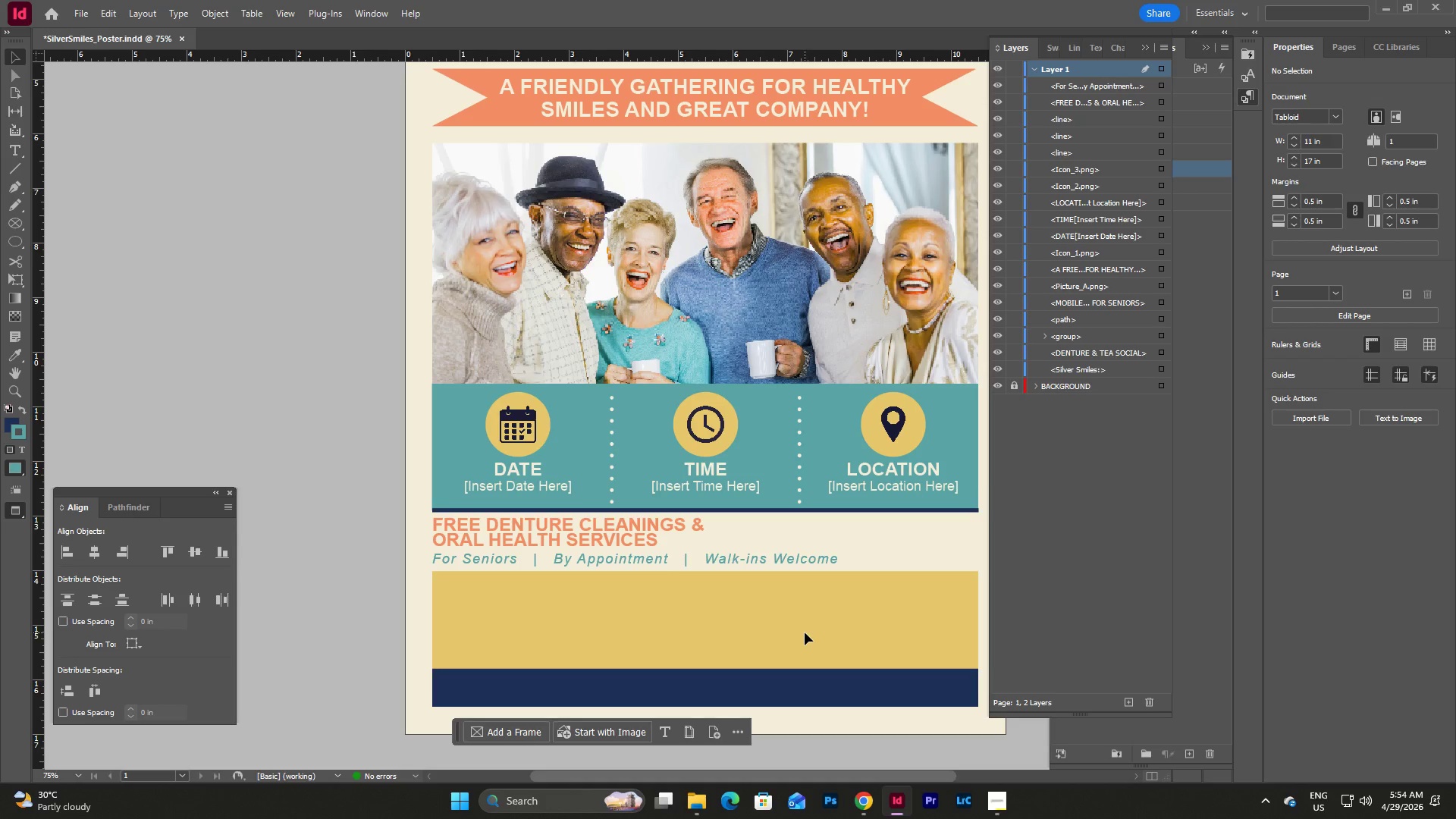 
wait(16.64)
 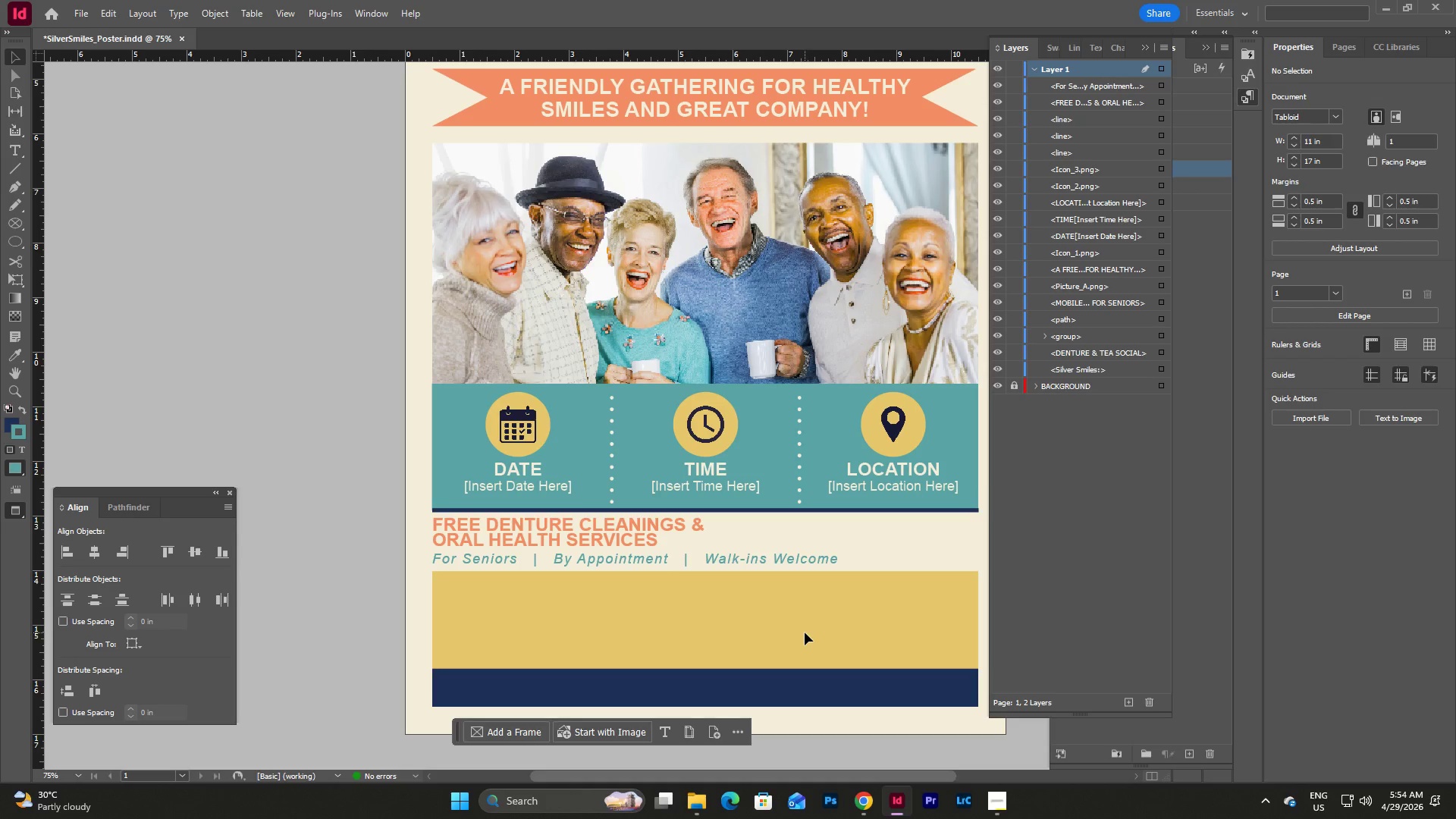 
left_click([661, 534])
 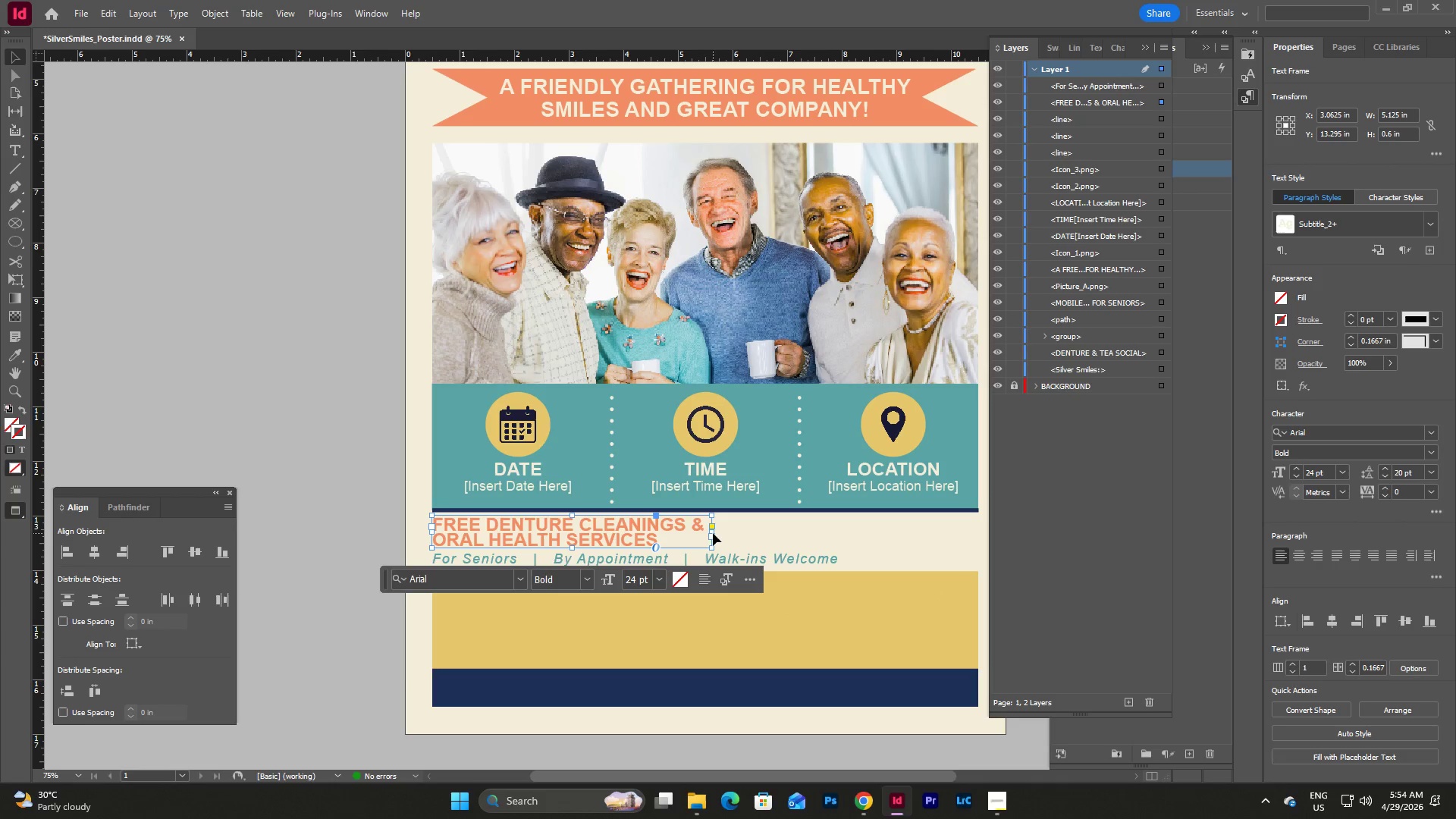 
left_click_drag(start_coordinate=[710, 532], to_coordinate=[977, 542])
 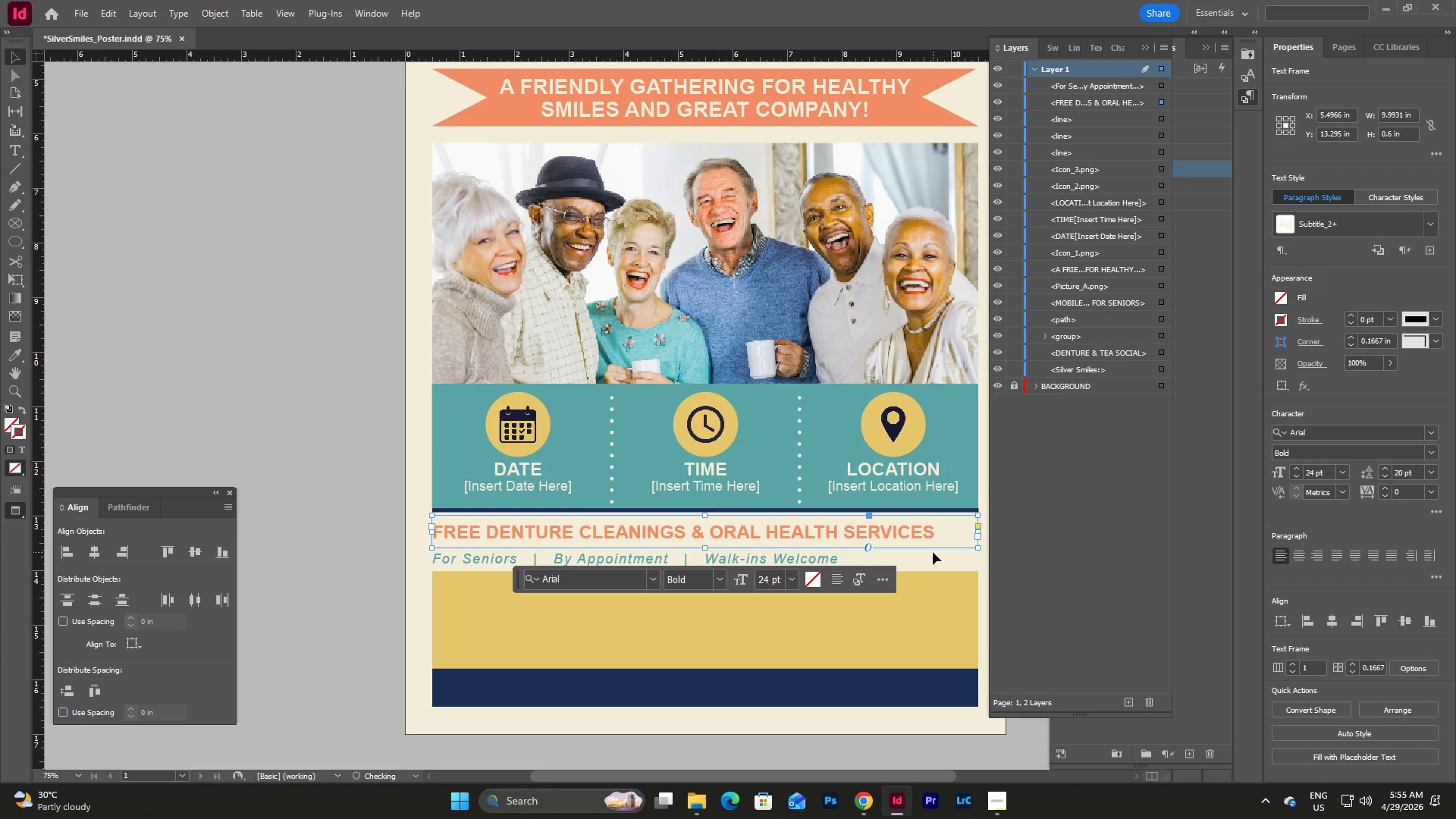 
left_click([933, 552])
 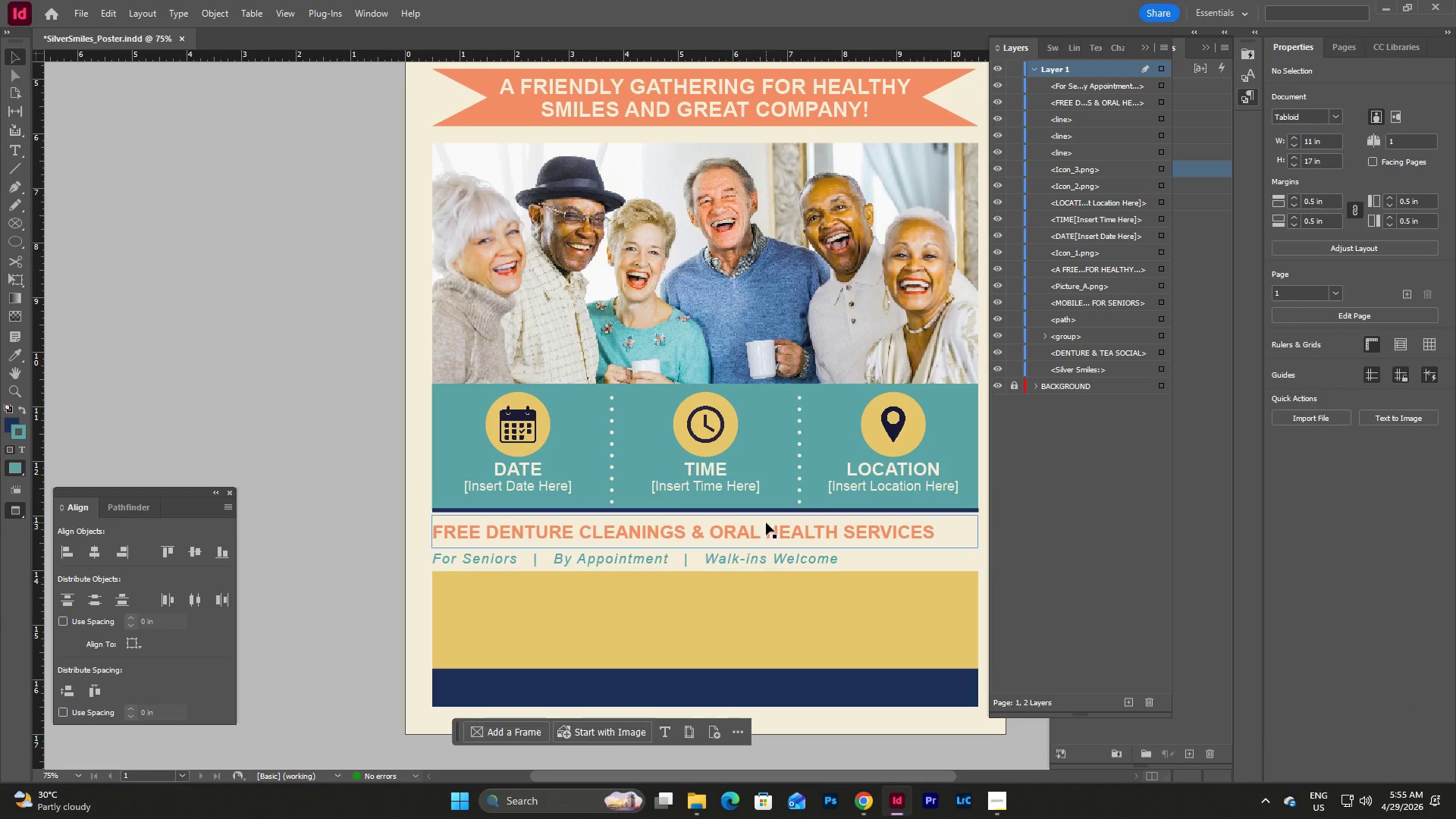 
left_click([766, 522])
 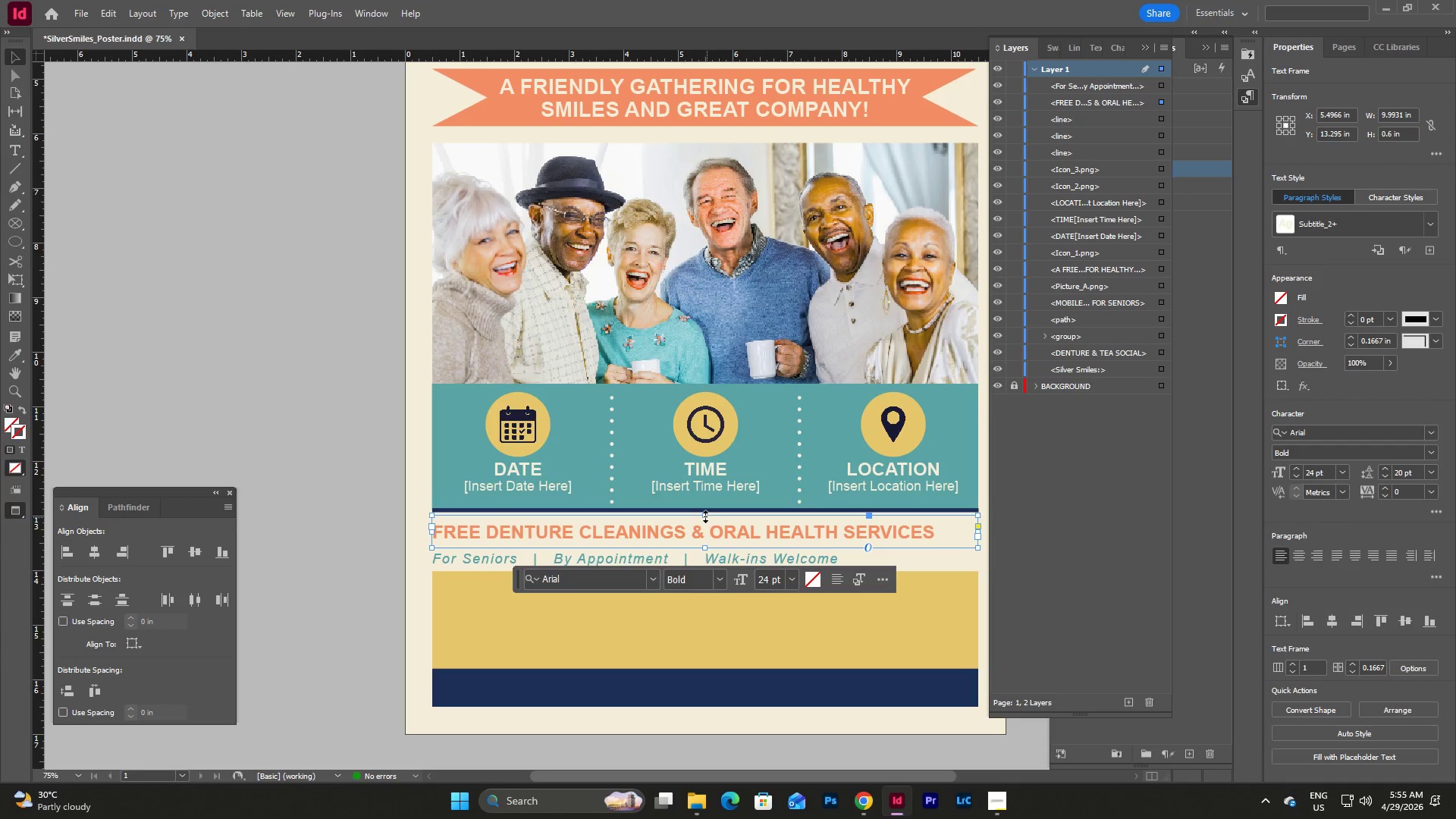 
left_click_drag(start_coordinate=[705, 516], to_coordinate=[706, 526])
 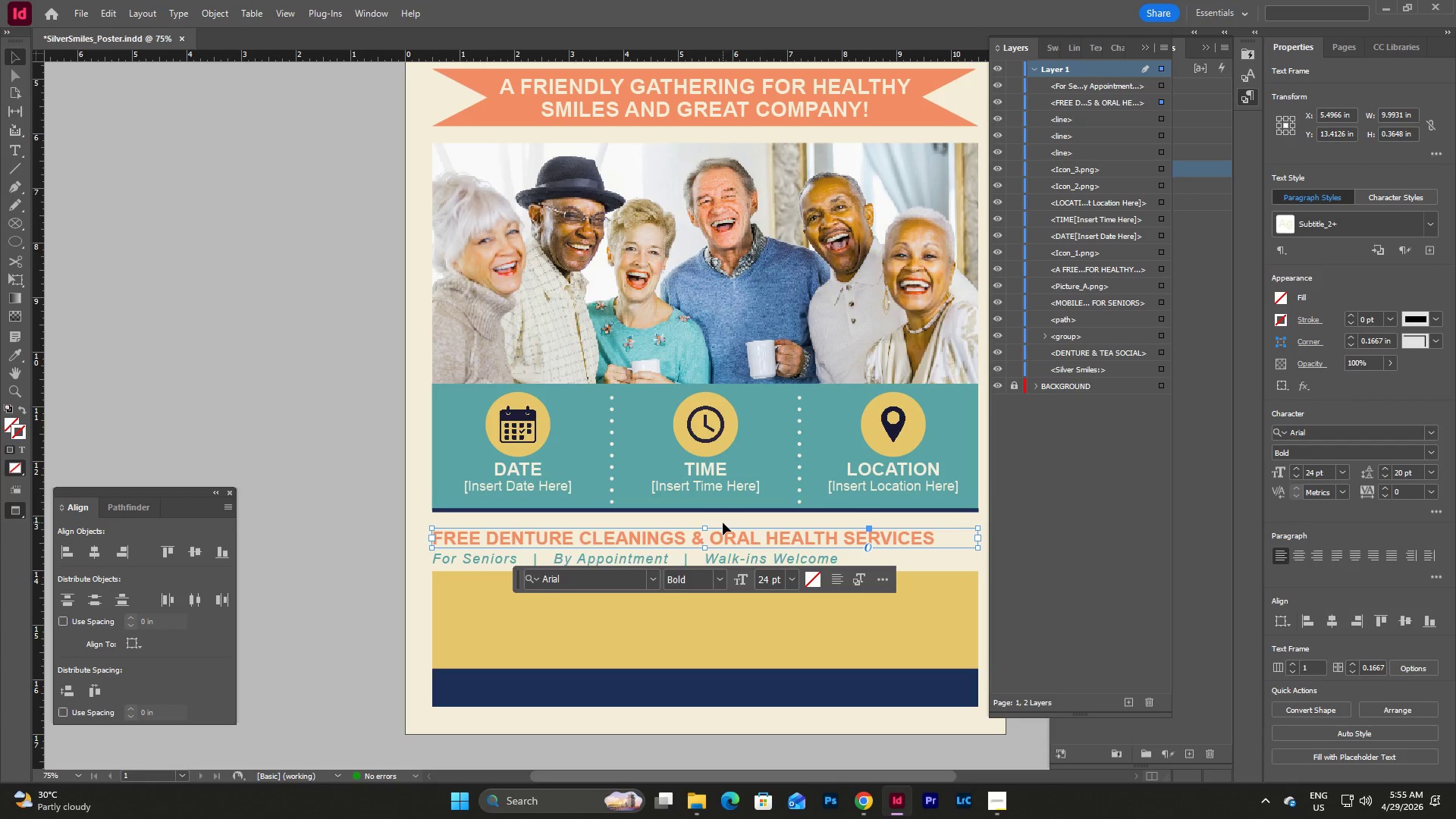 
left_click([723, 522])
 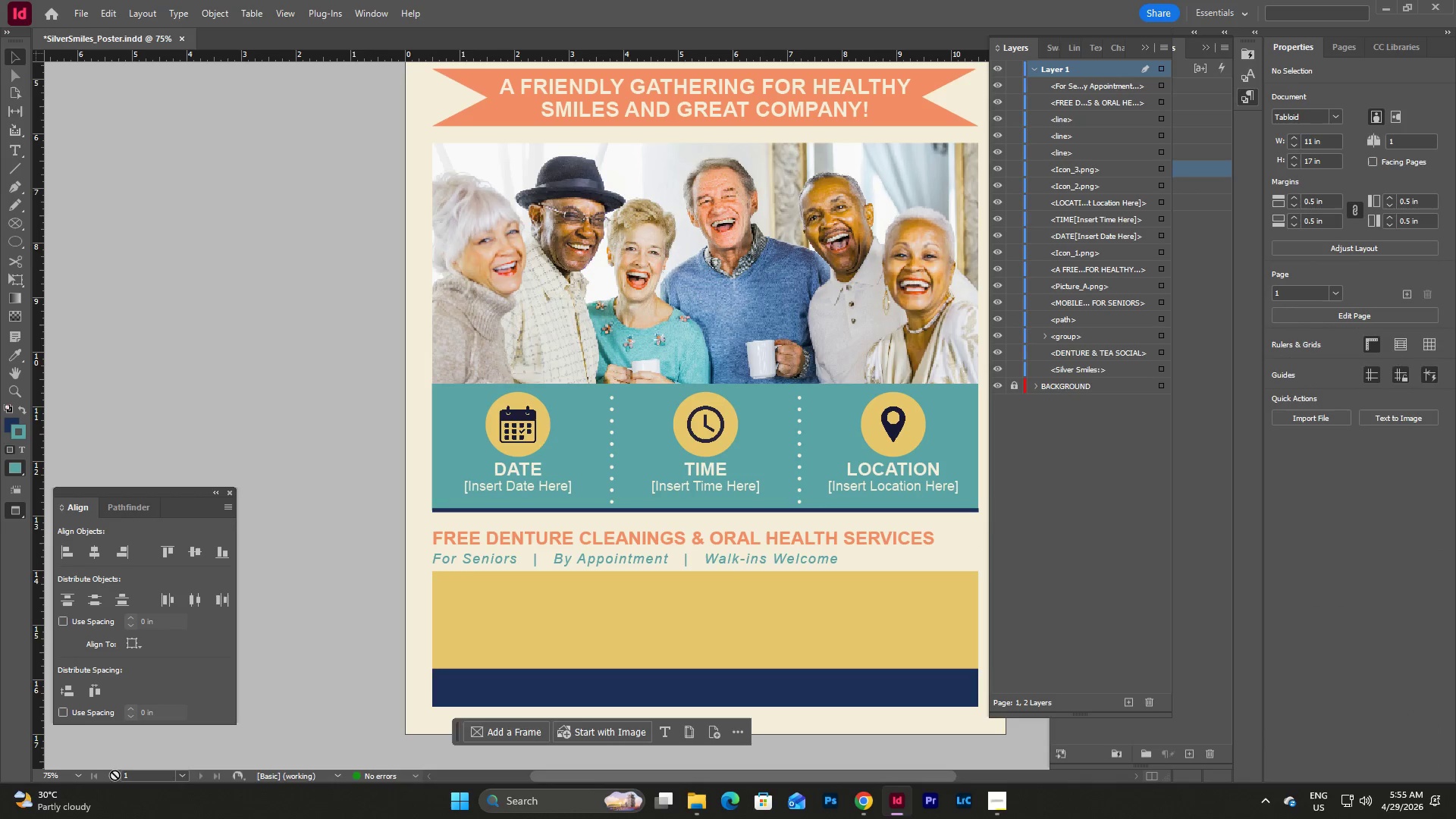 
left_click([79, 776])
 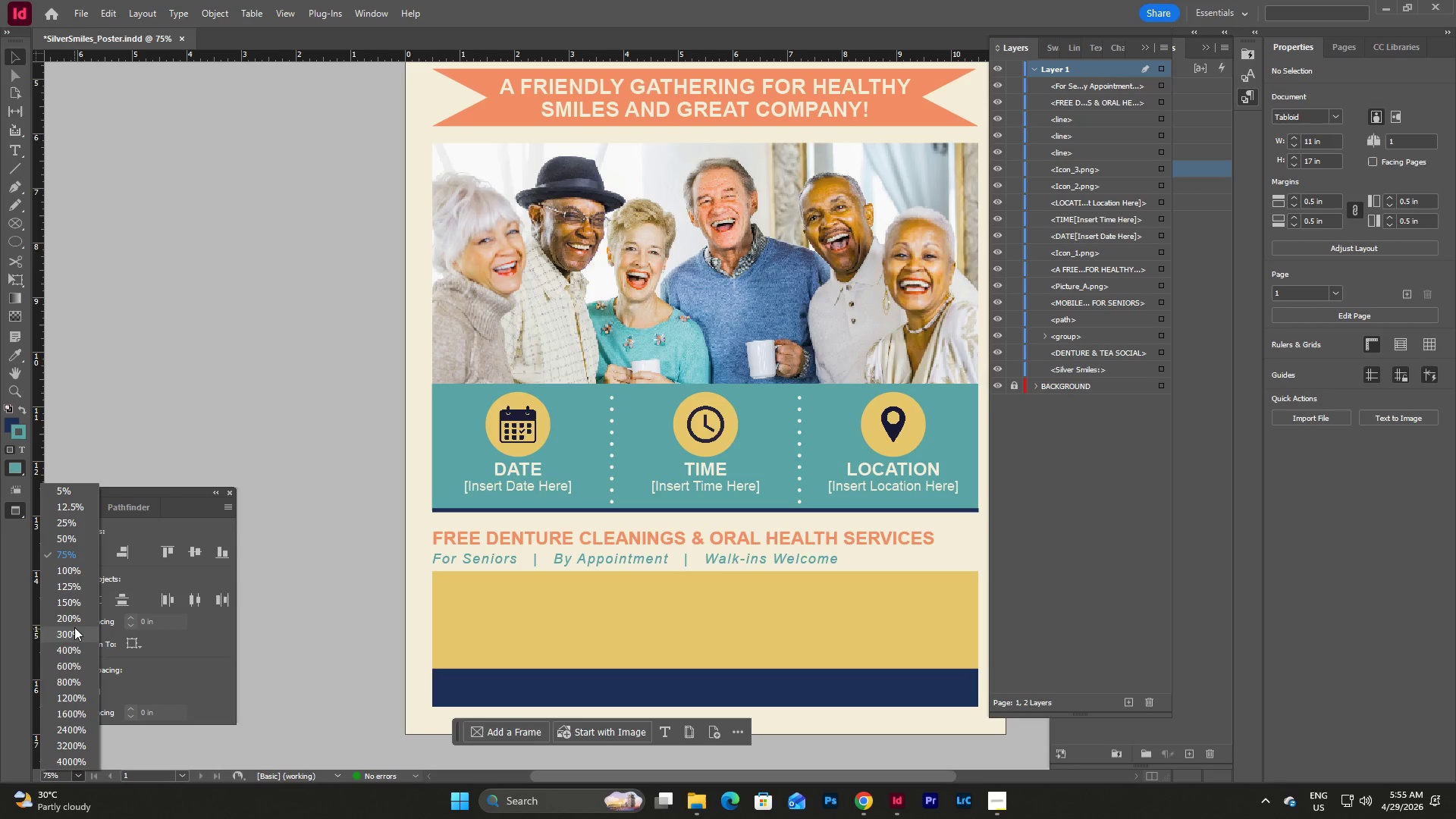 
left_click([74, 621])
 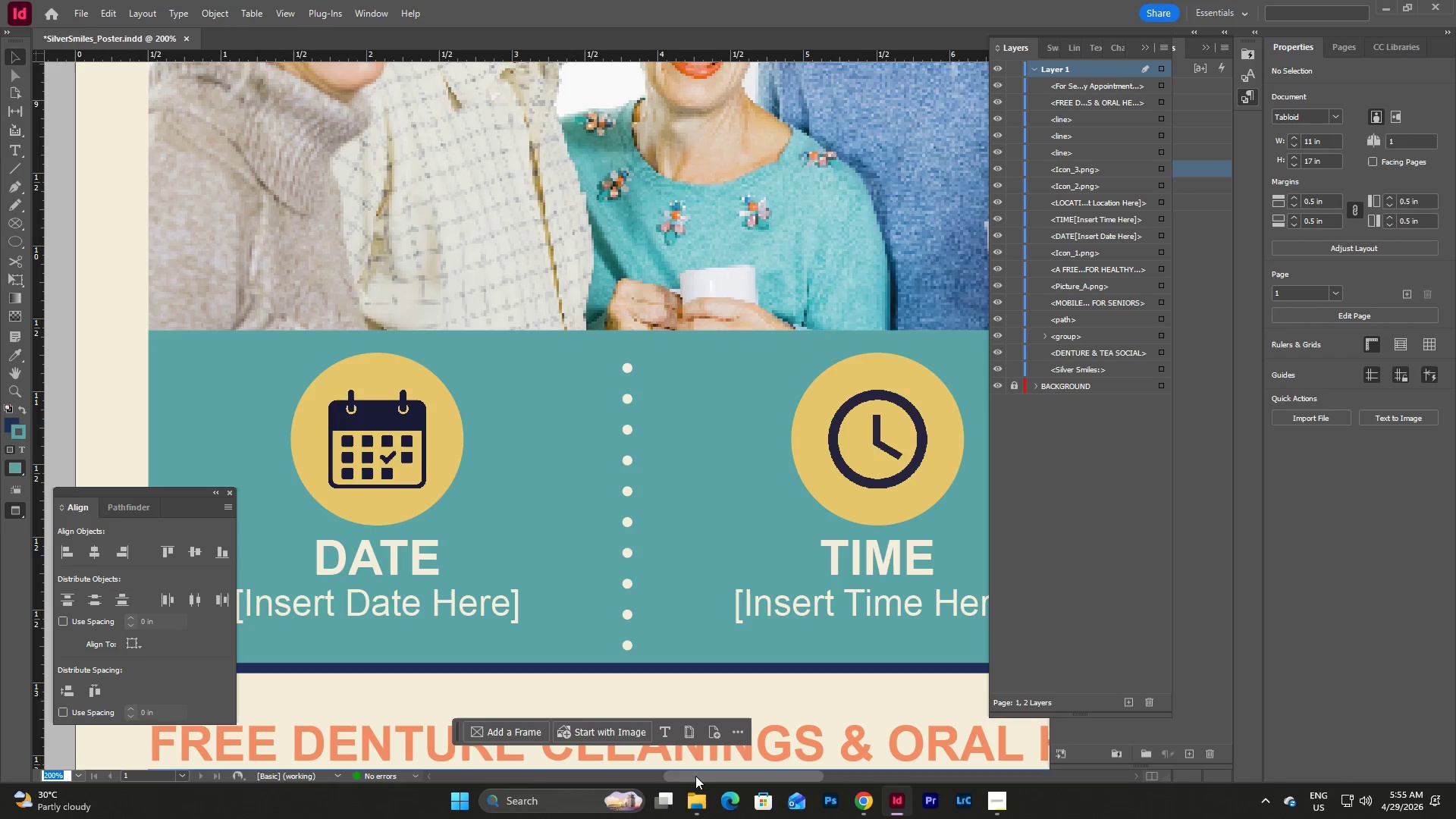 
left_click_drag(start_coordinate=[696, 776], to_coordinate=[802, 797])
 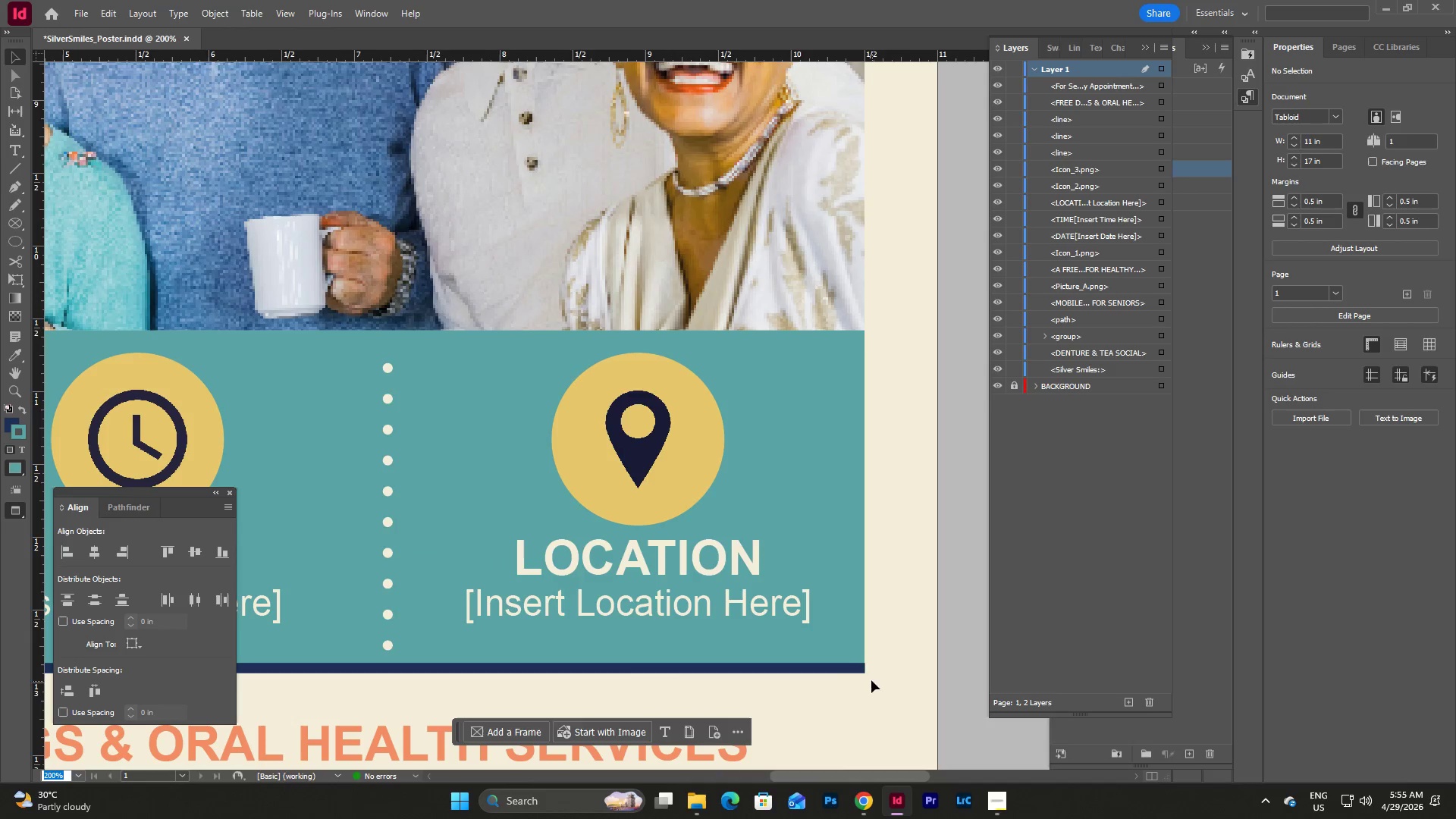 
left_click([848, 668])
 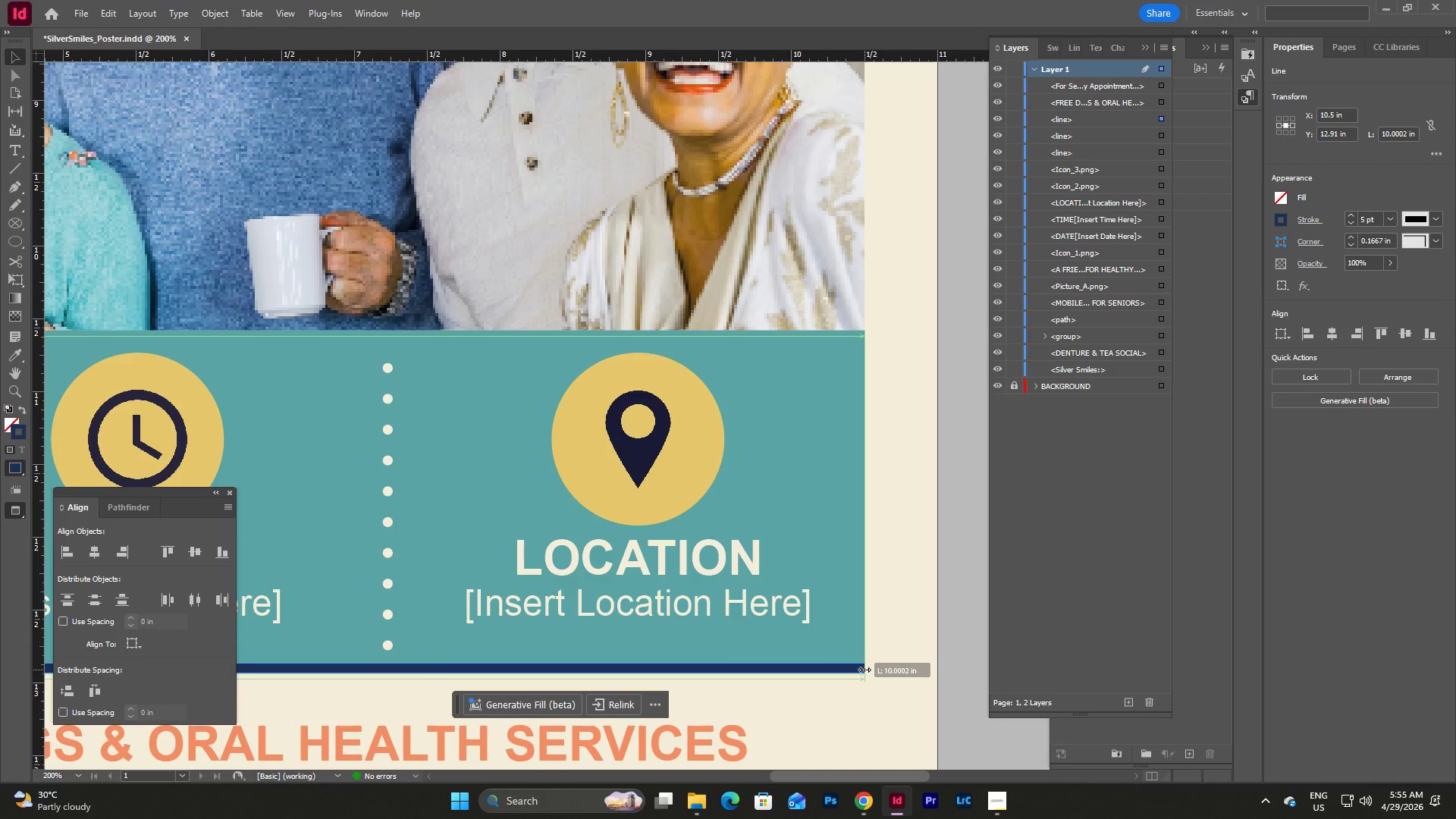 
left_click([878, 673])
 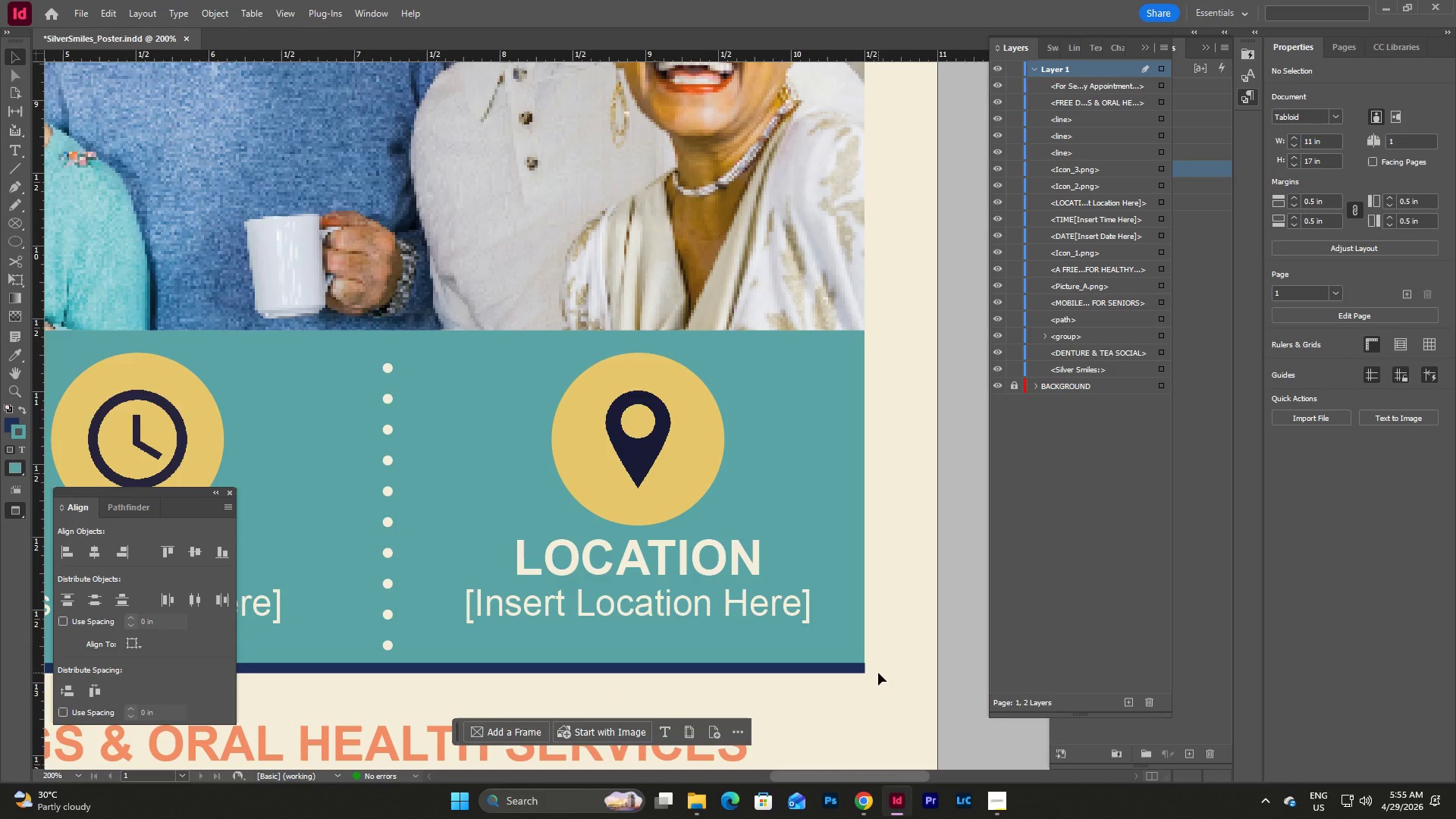 
key(W)
 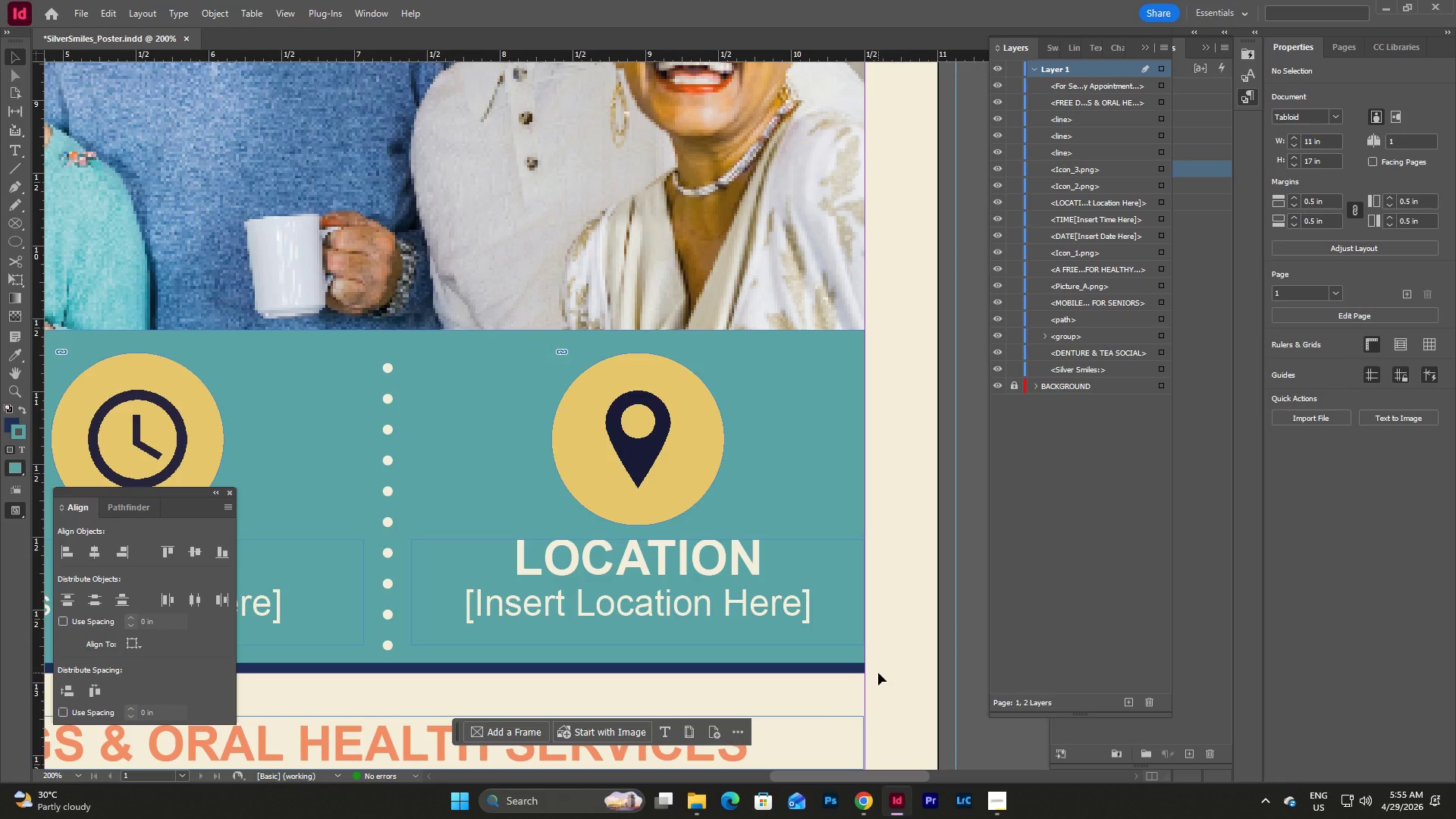 
left_click([878, 673])